 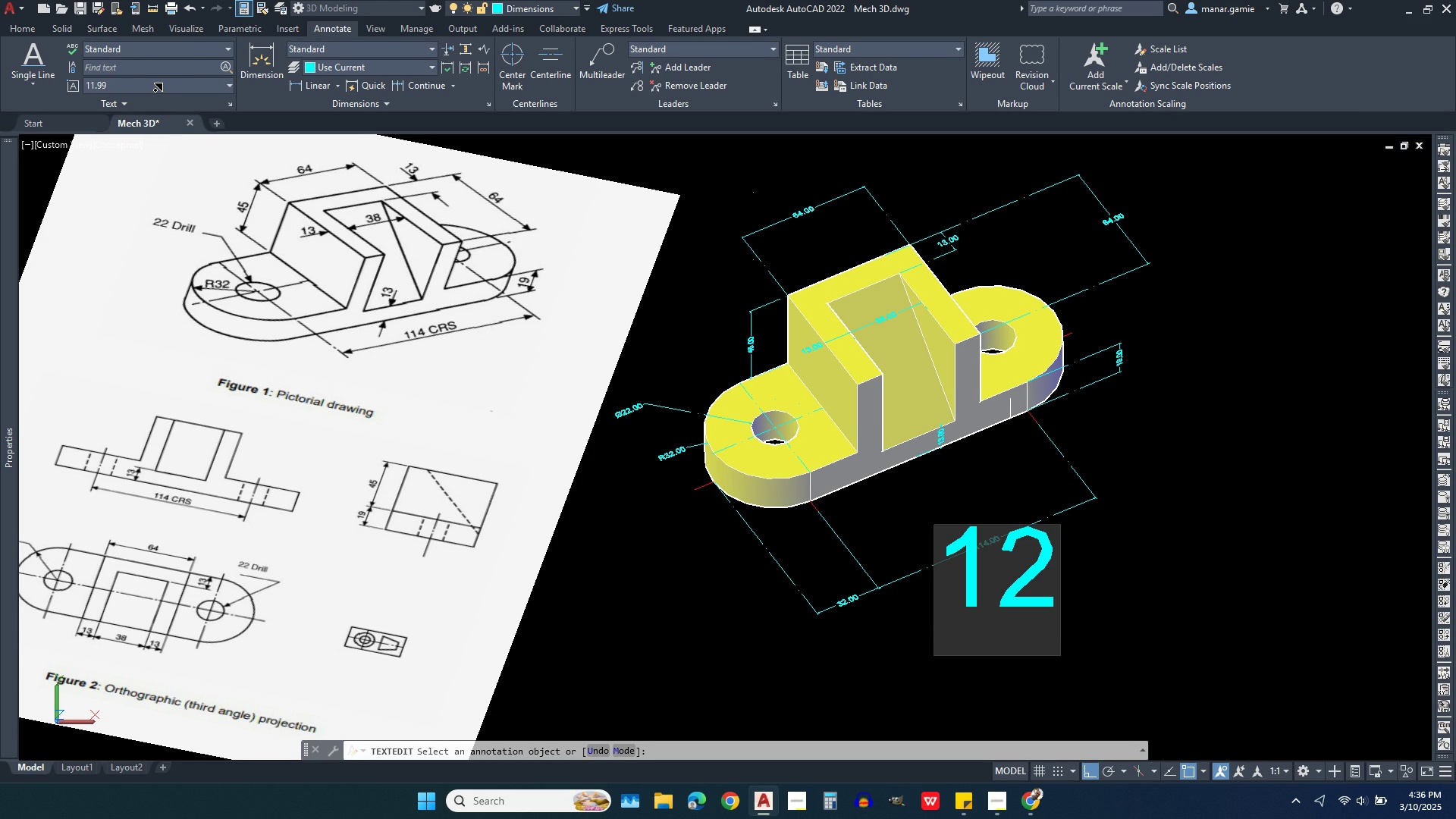 
left_click([102, 85])
 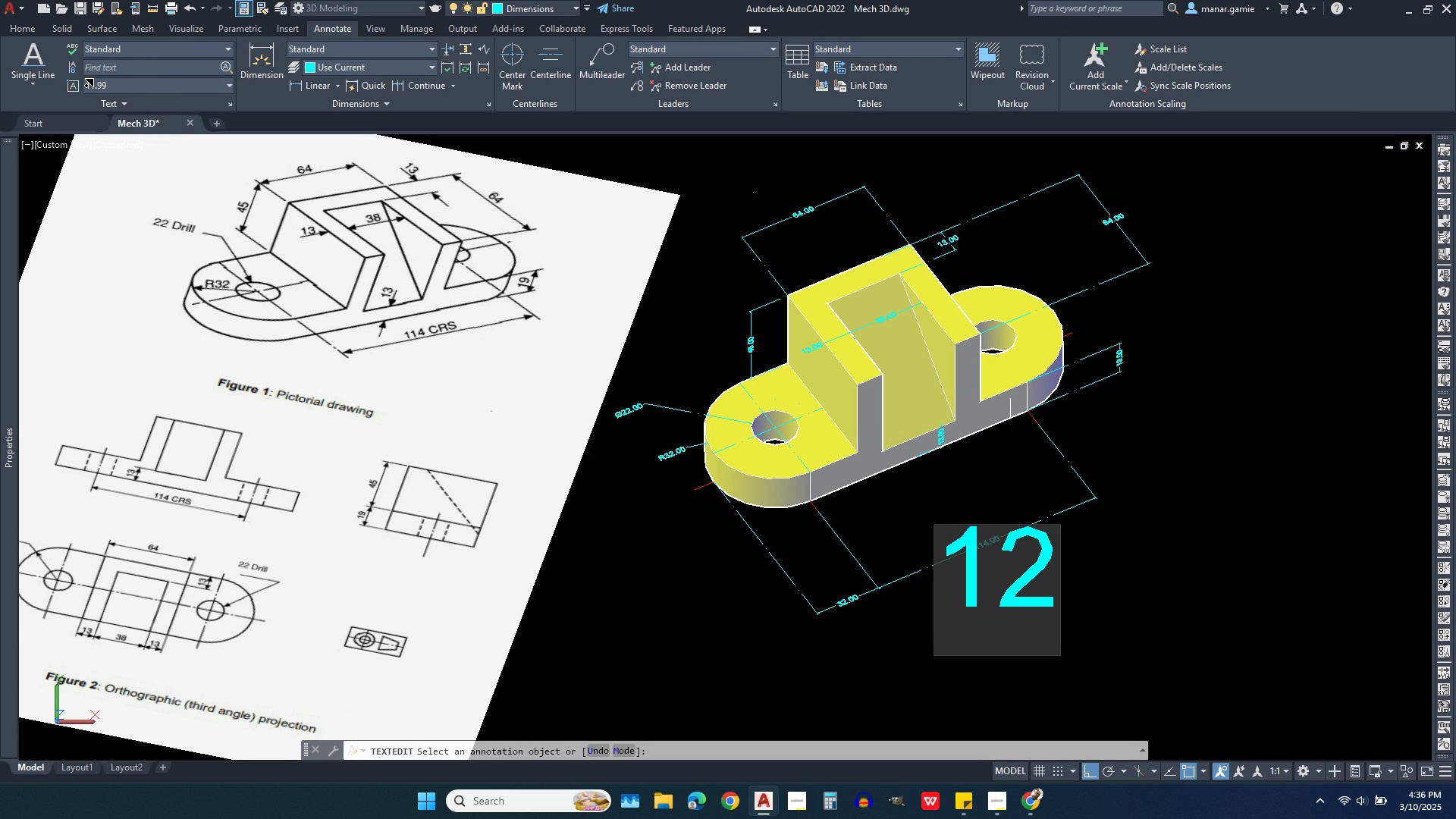 
double_click([86, 85])
 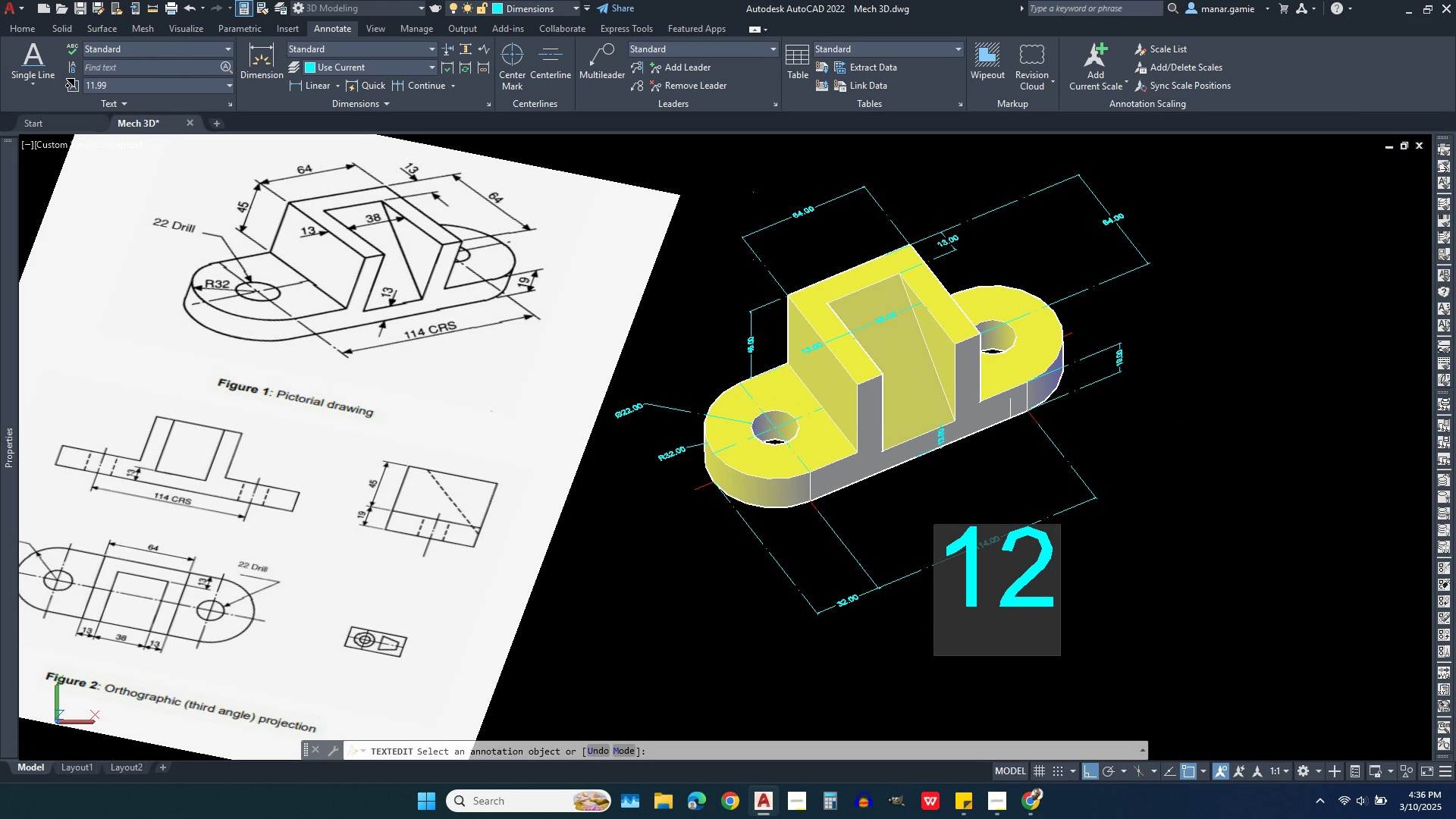 
left_click([67, 85])
 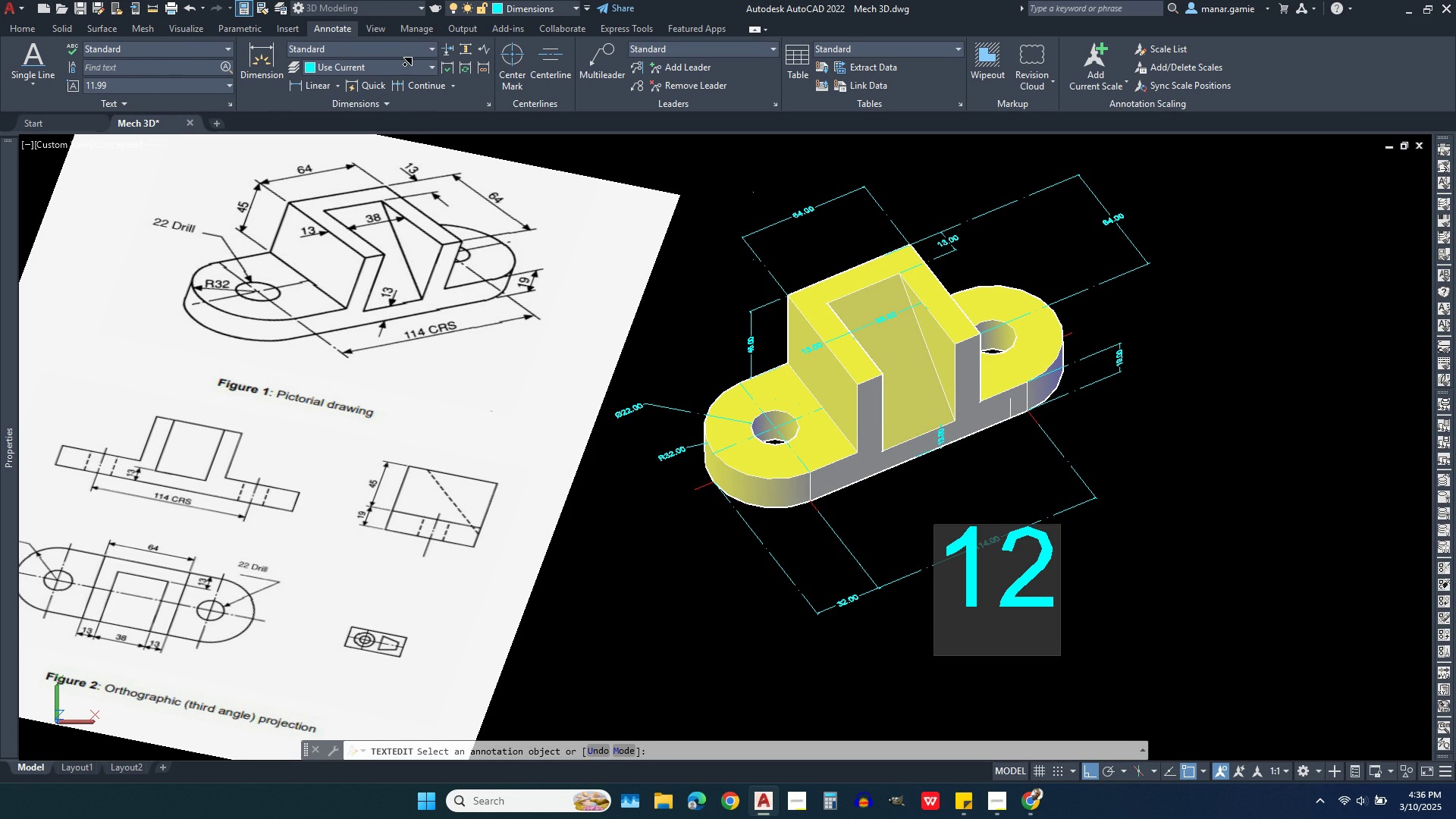 
left_click([372, 11])
 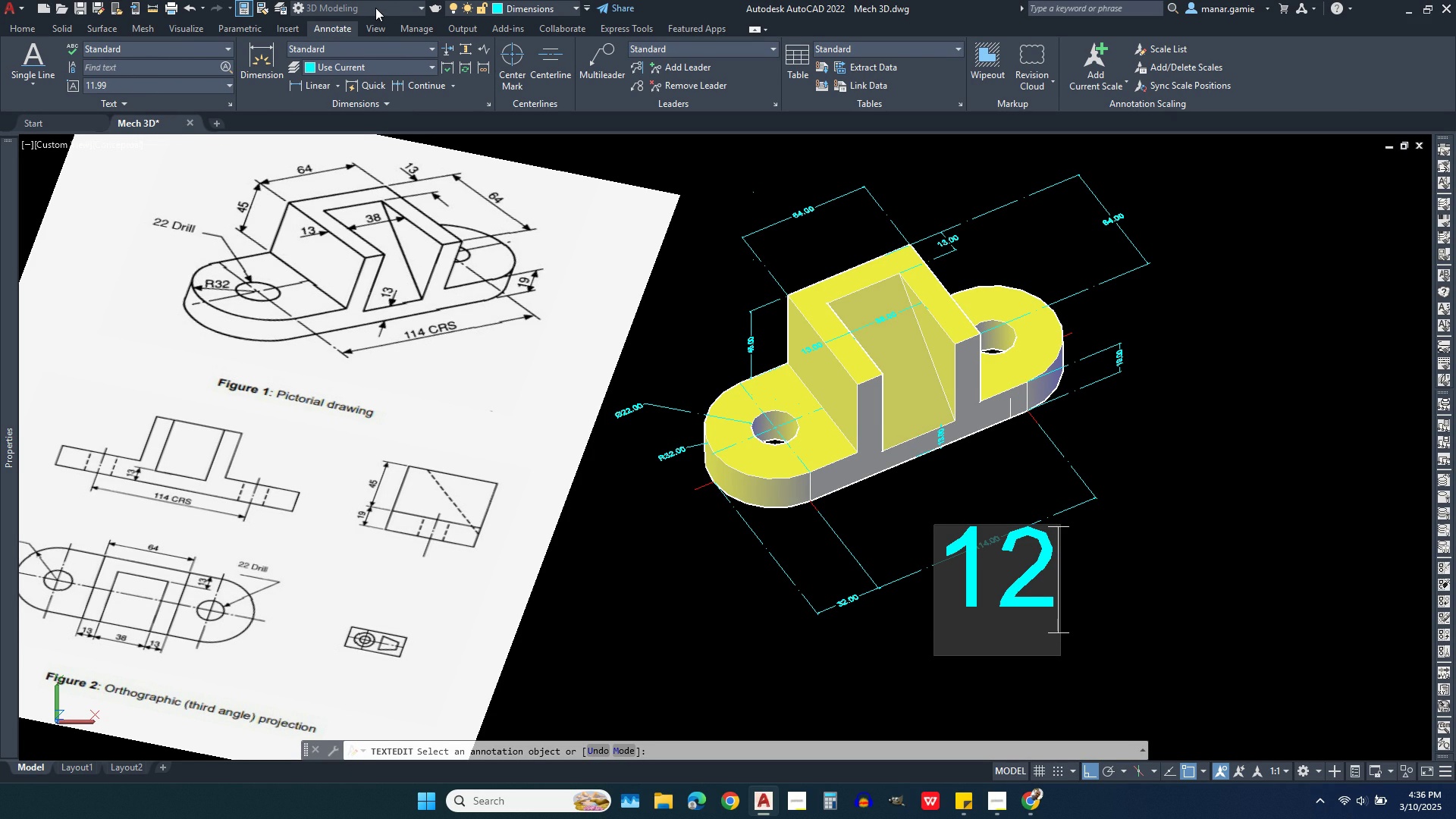 
key(Escape)
 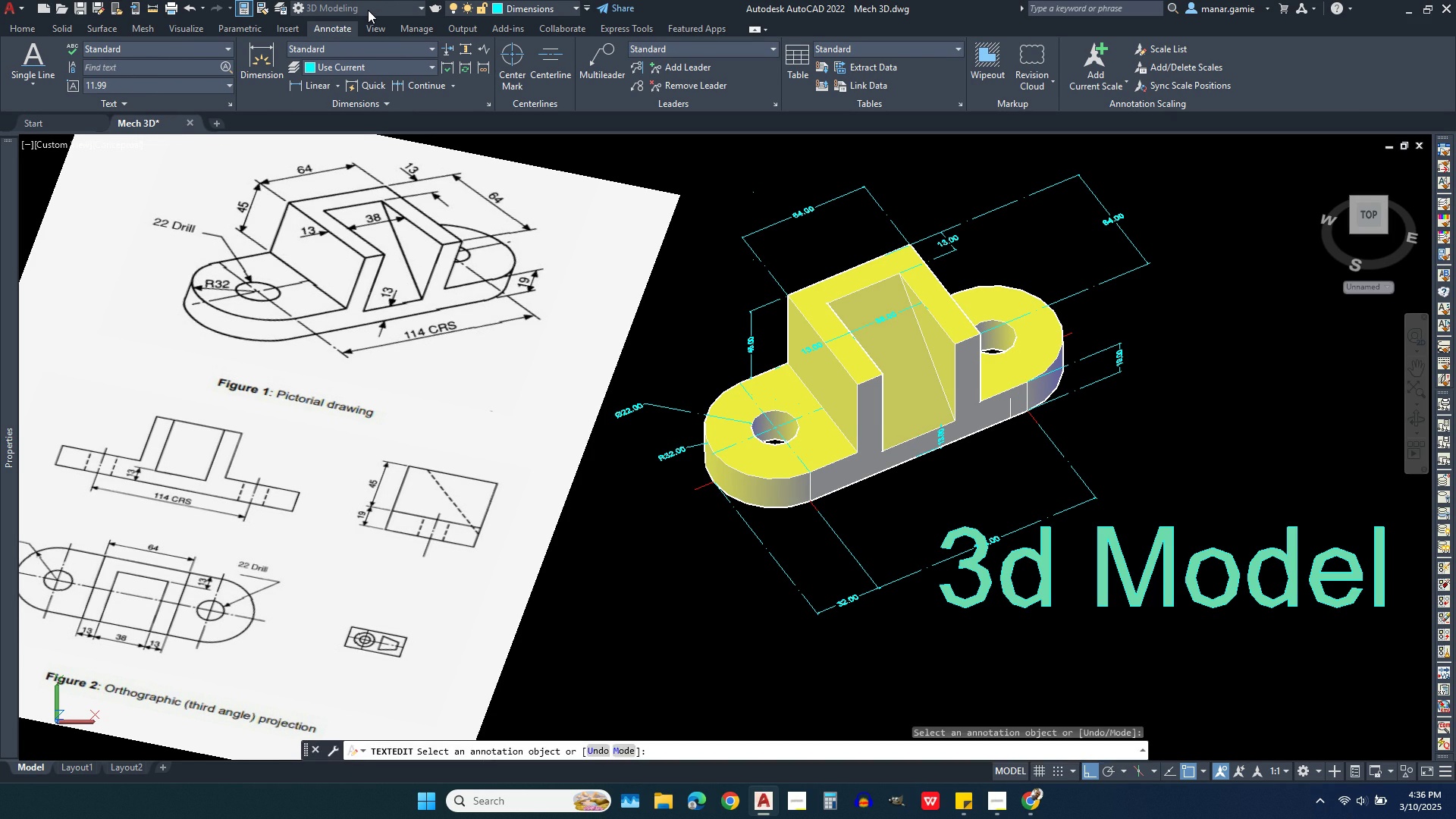 
key(Escape)
 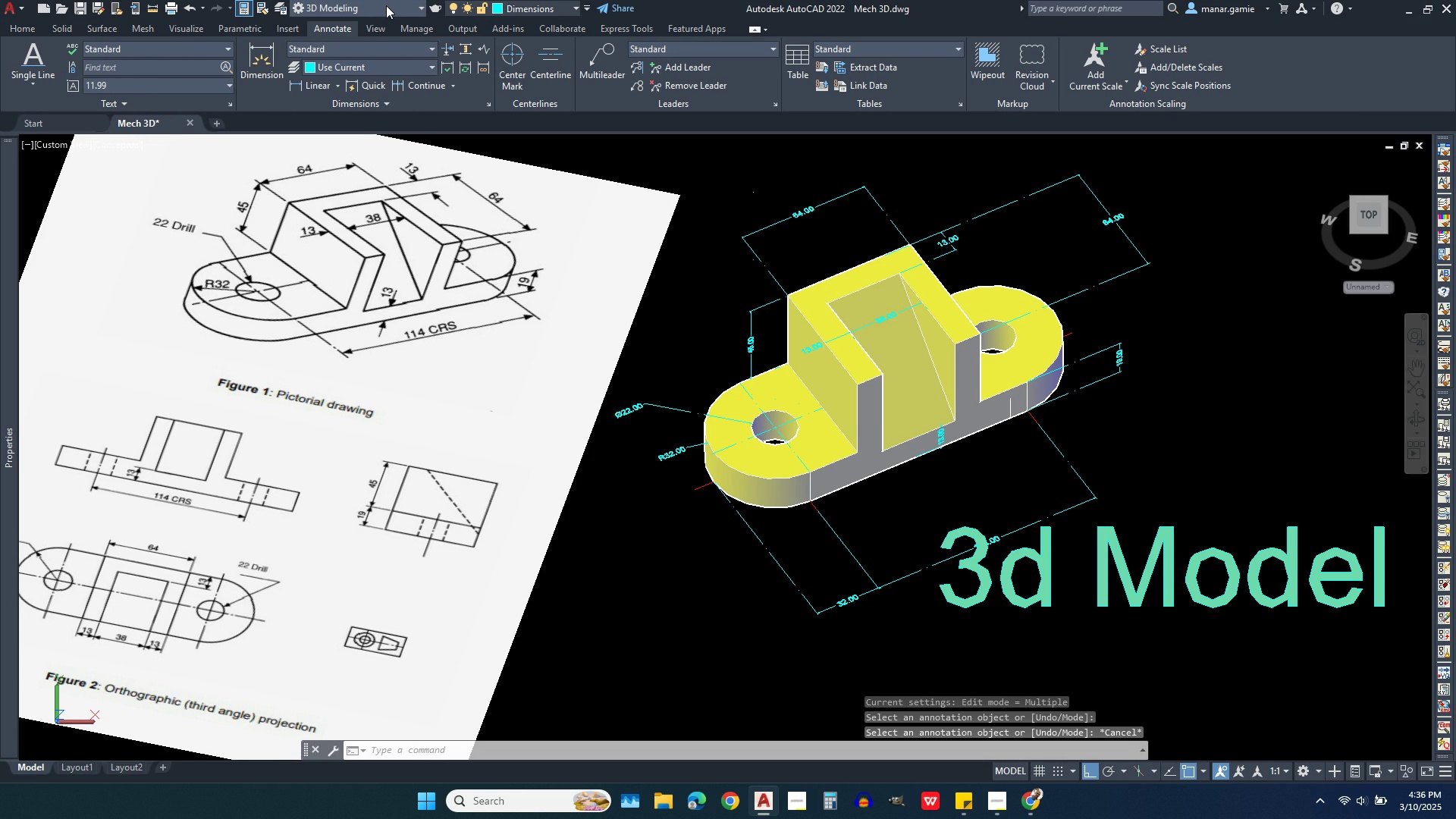 
left_click([386, 5])
 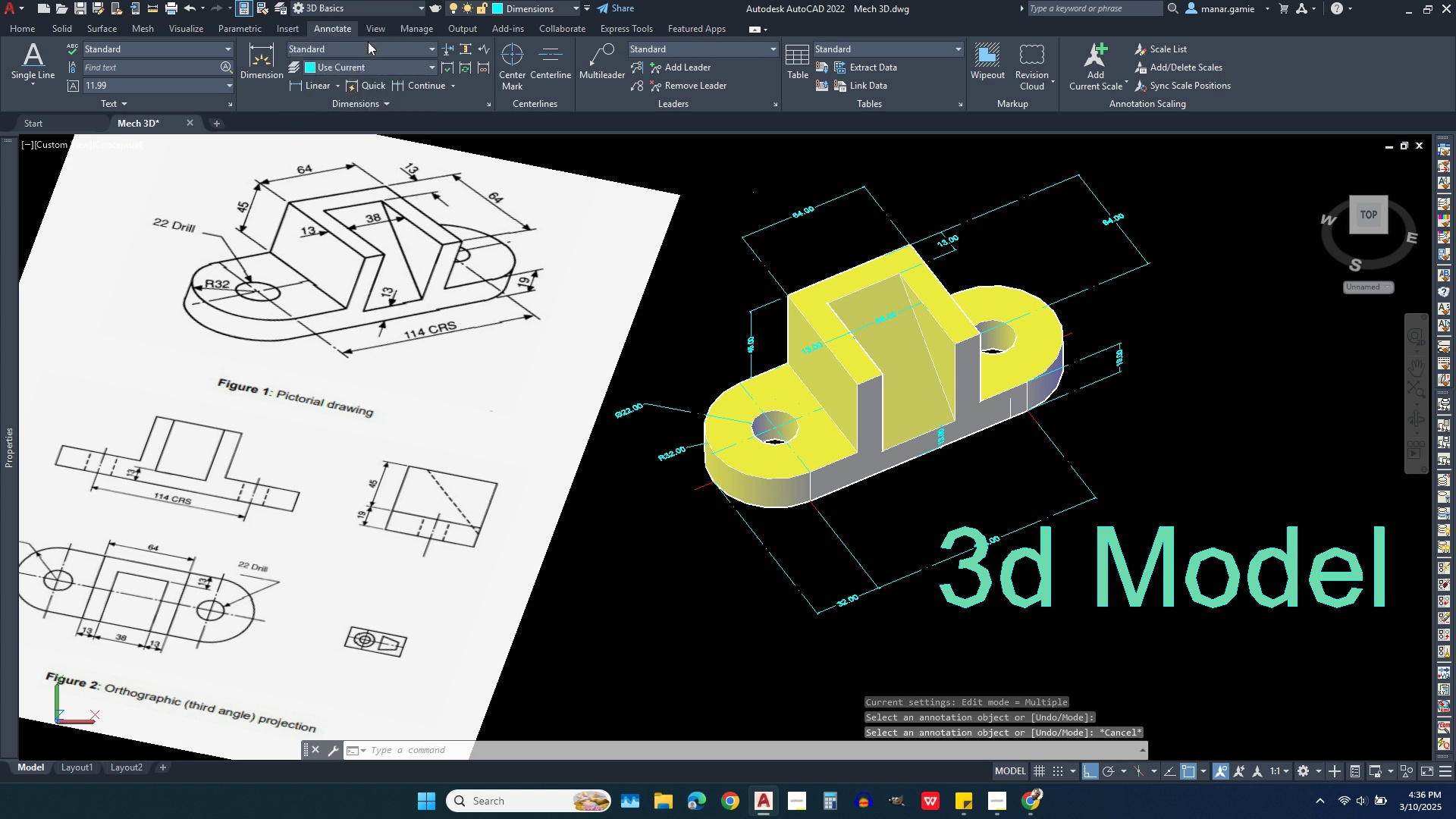 
left_click([368, 42])
 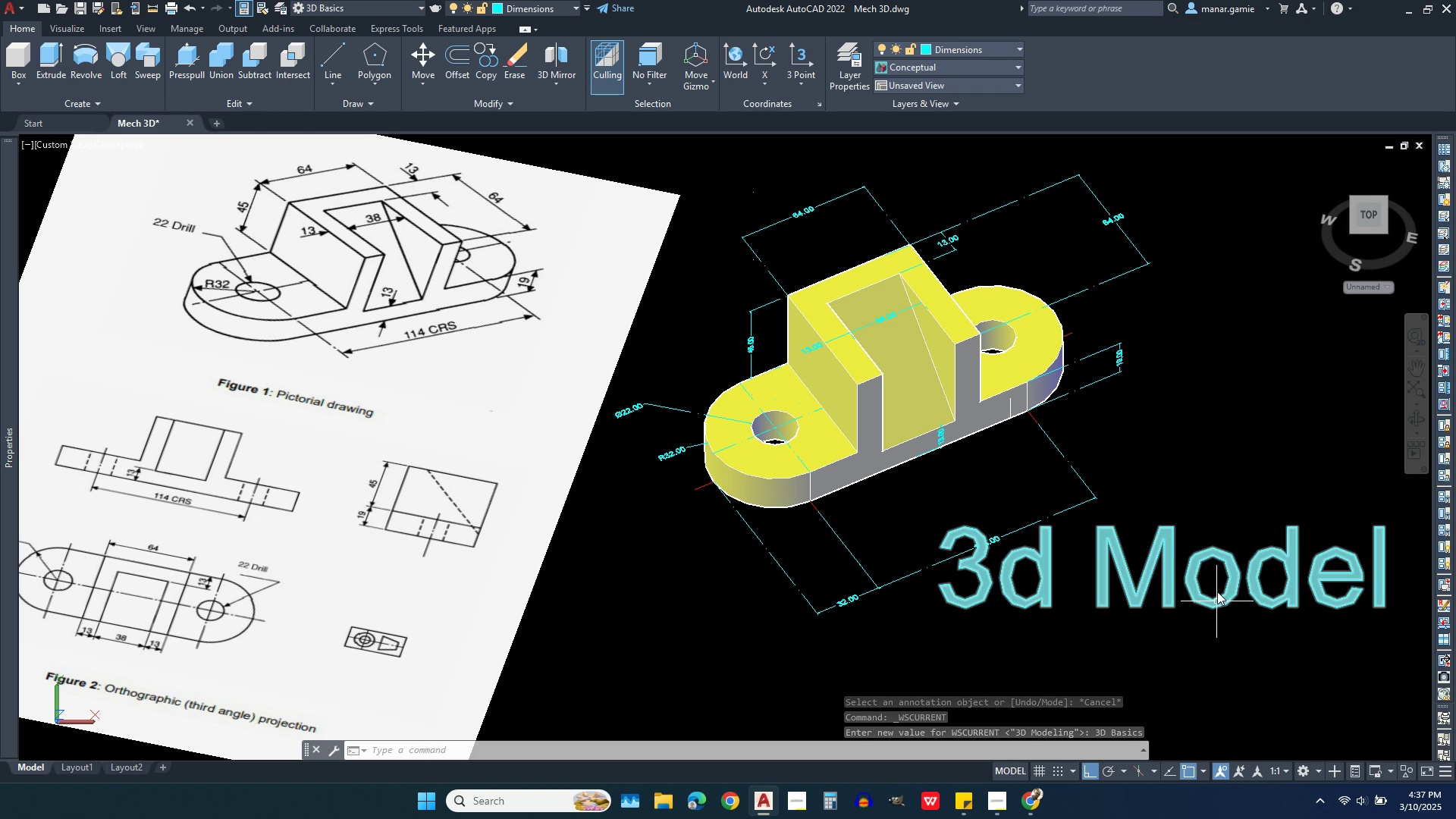 
wait(5.84)
 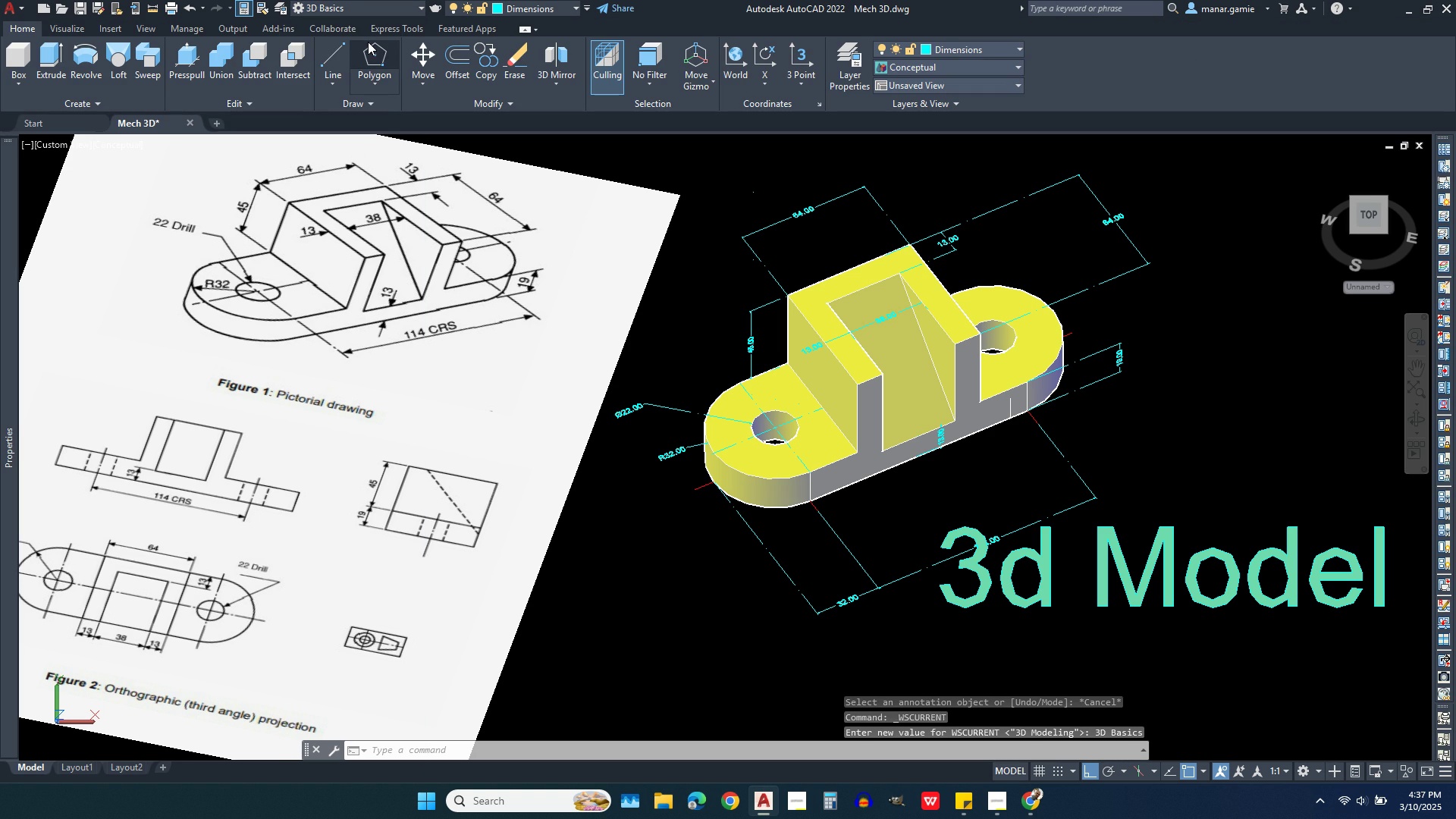 
double_click([1222, 607])
 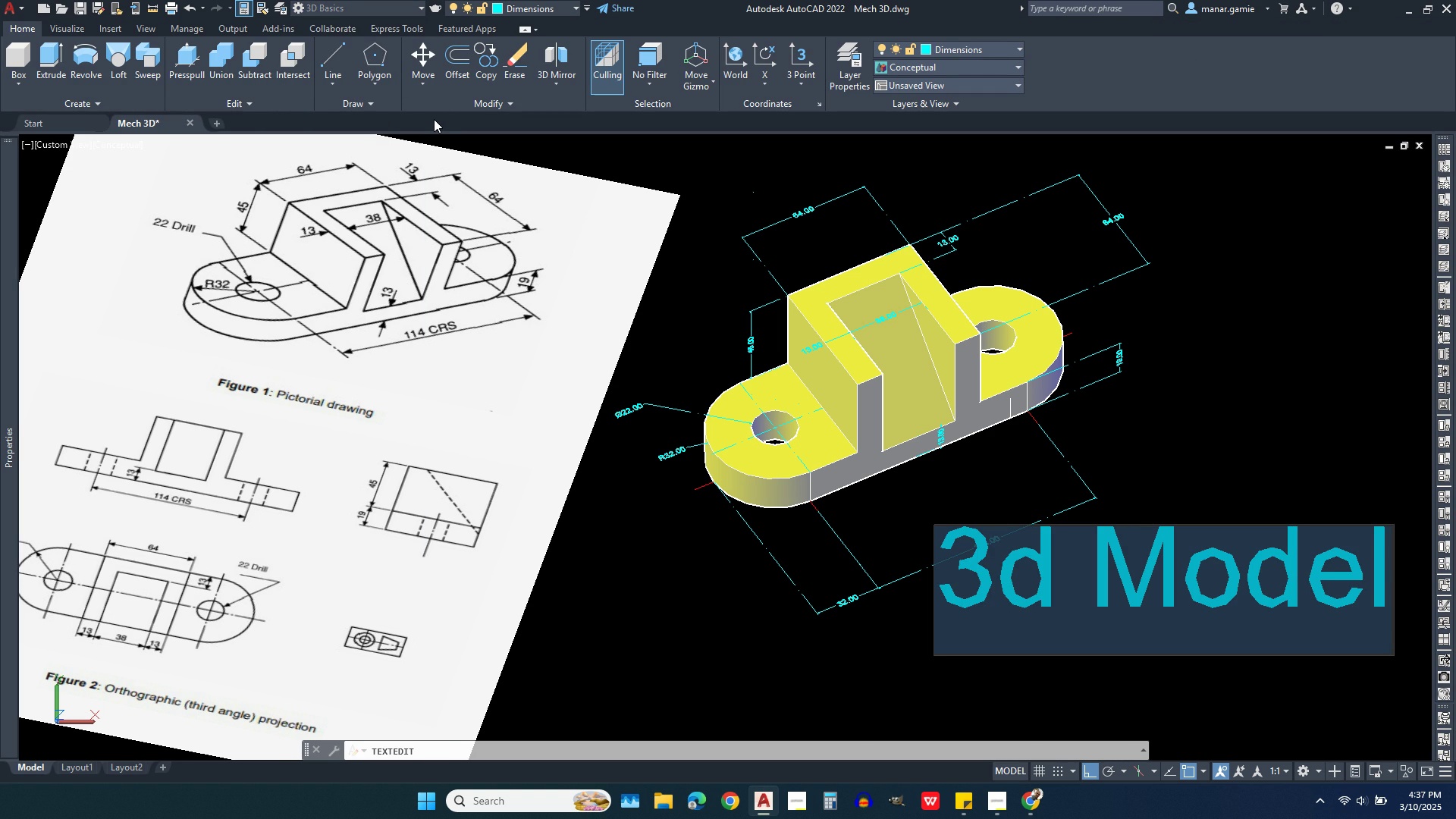 
wait(10.45)
 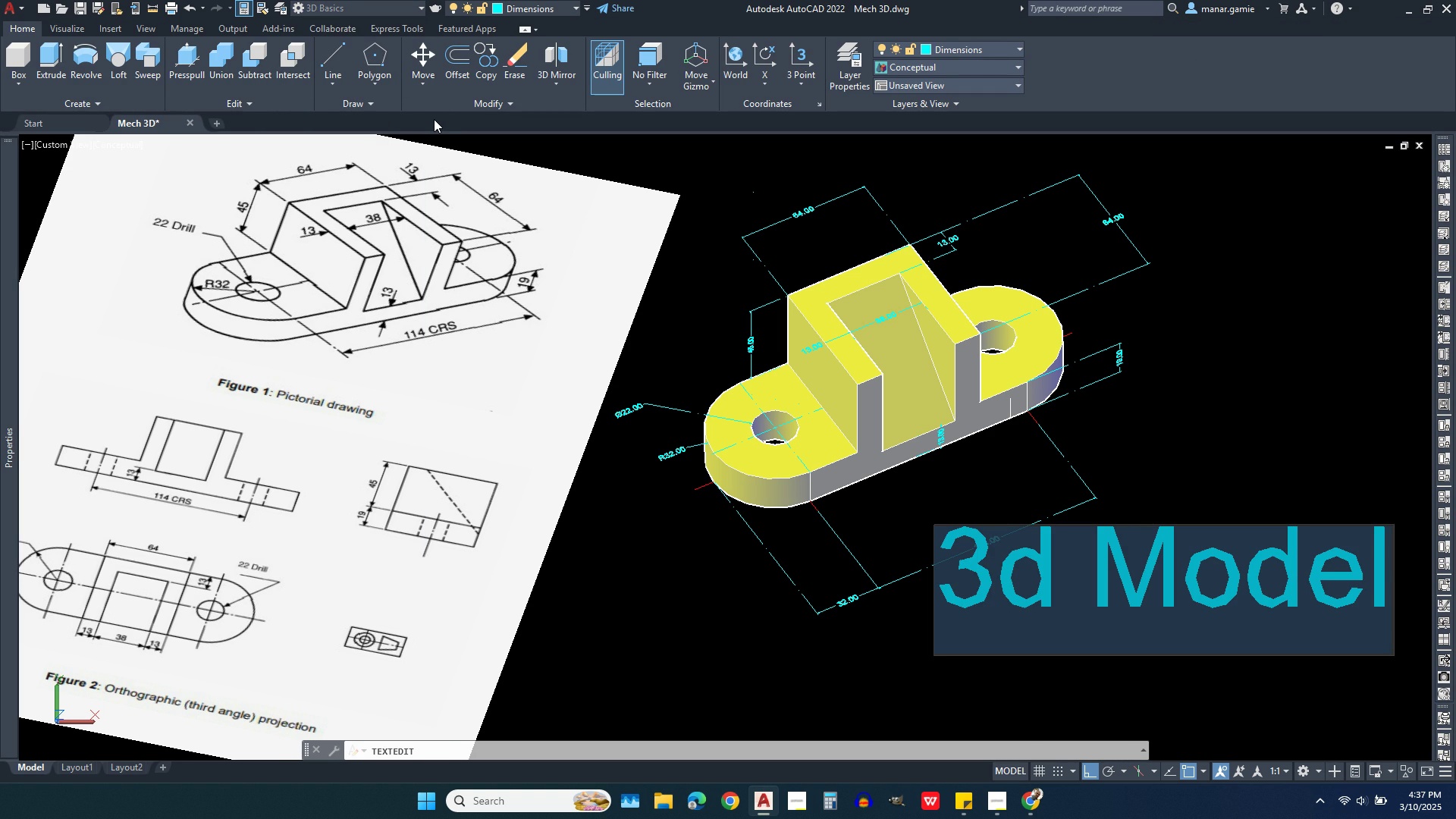 
left_click([500, 101])
 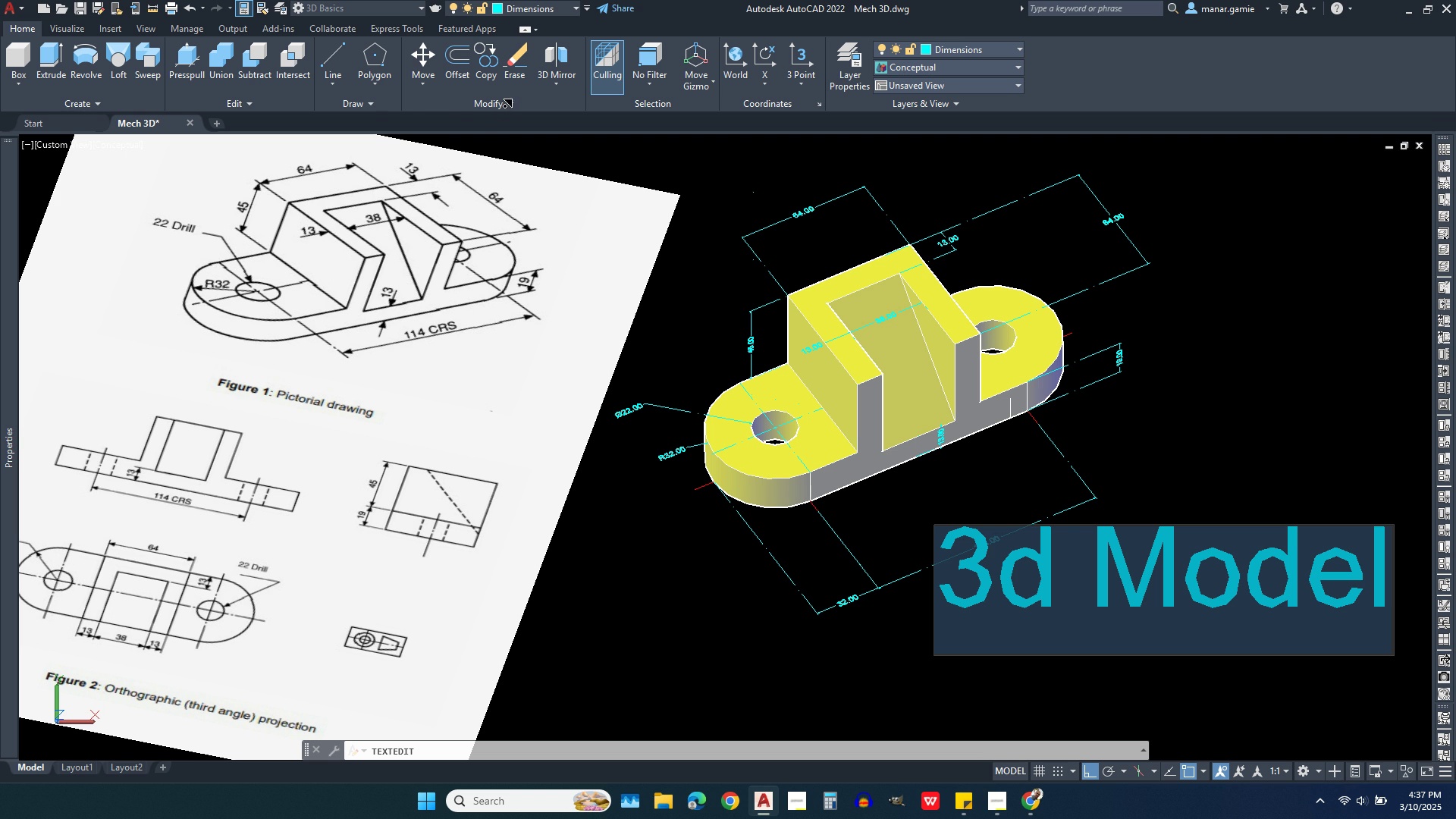 
left_click([503, 105])
 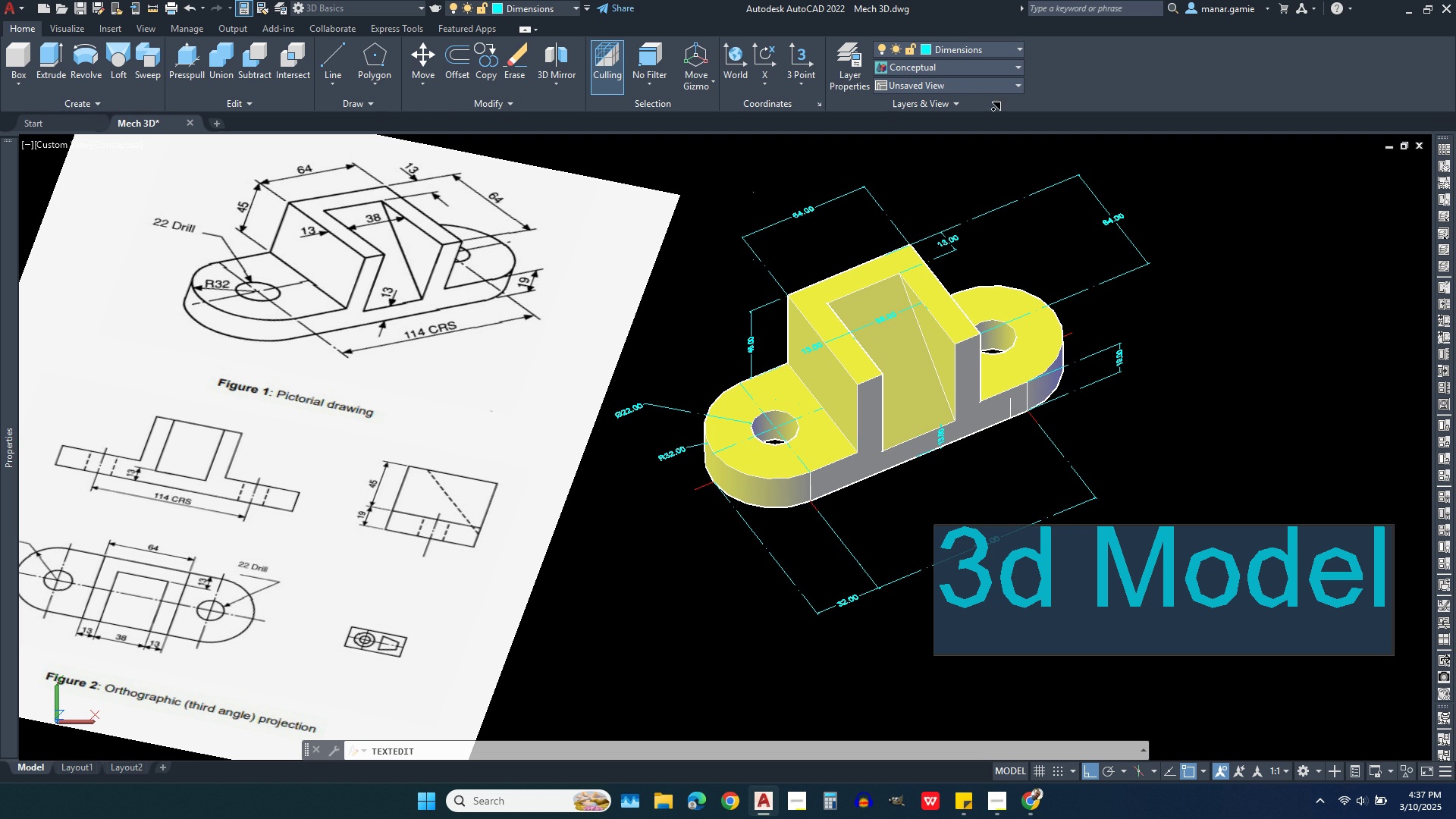 
left_click([1002, 103])